 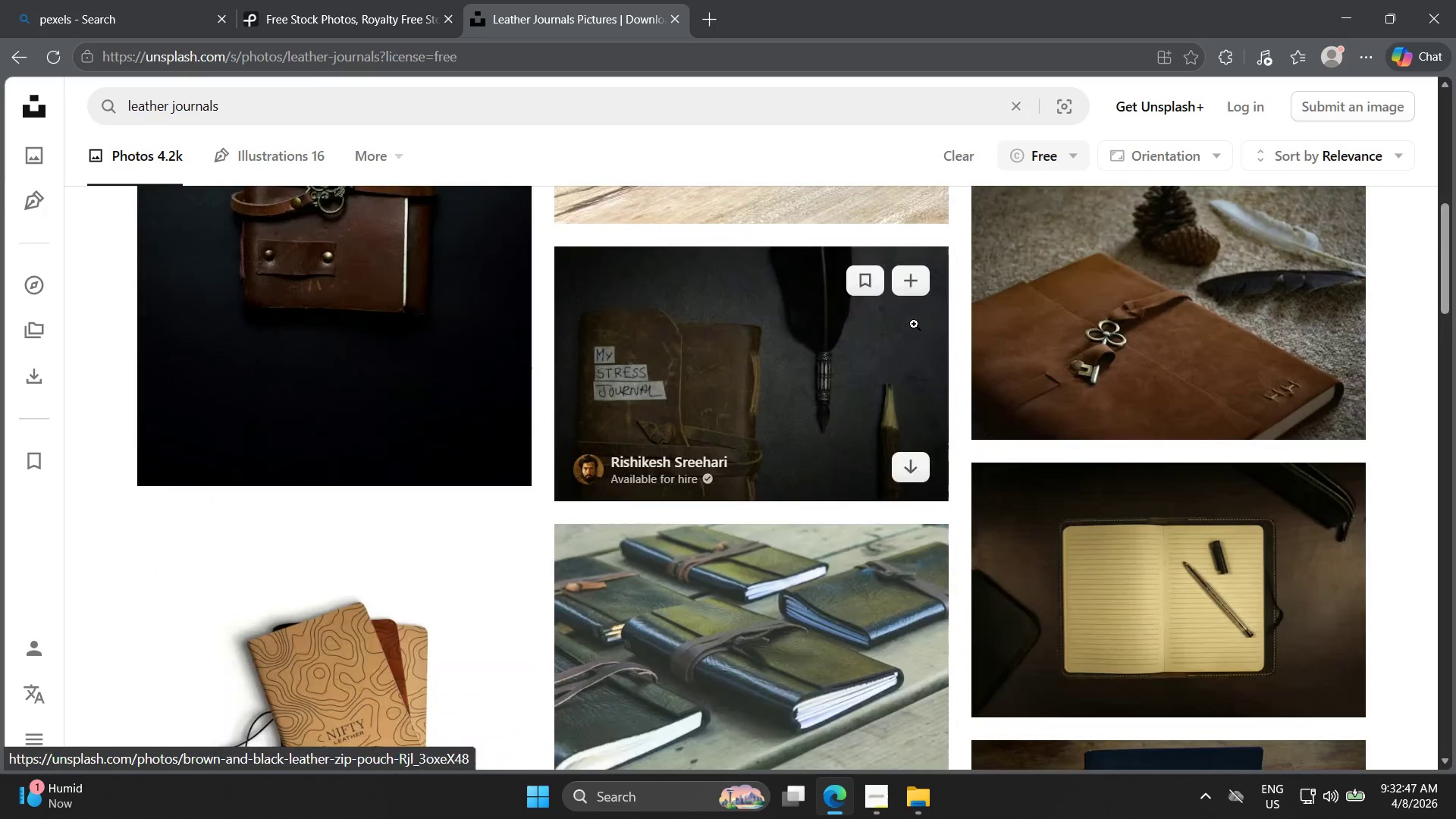 
scroll: coordinate [914, 324], scroll_direction: up, amount: 6.0
 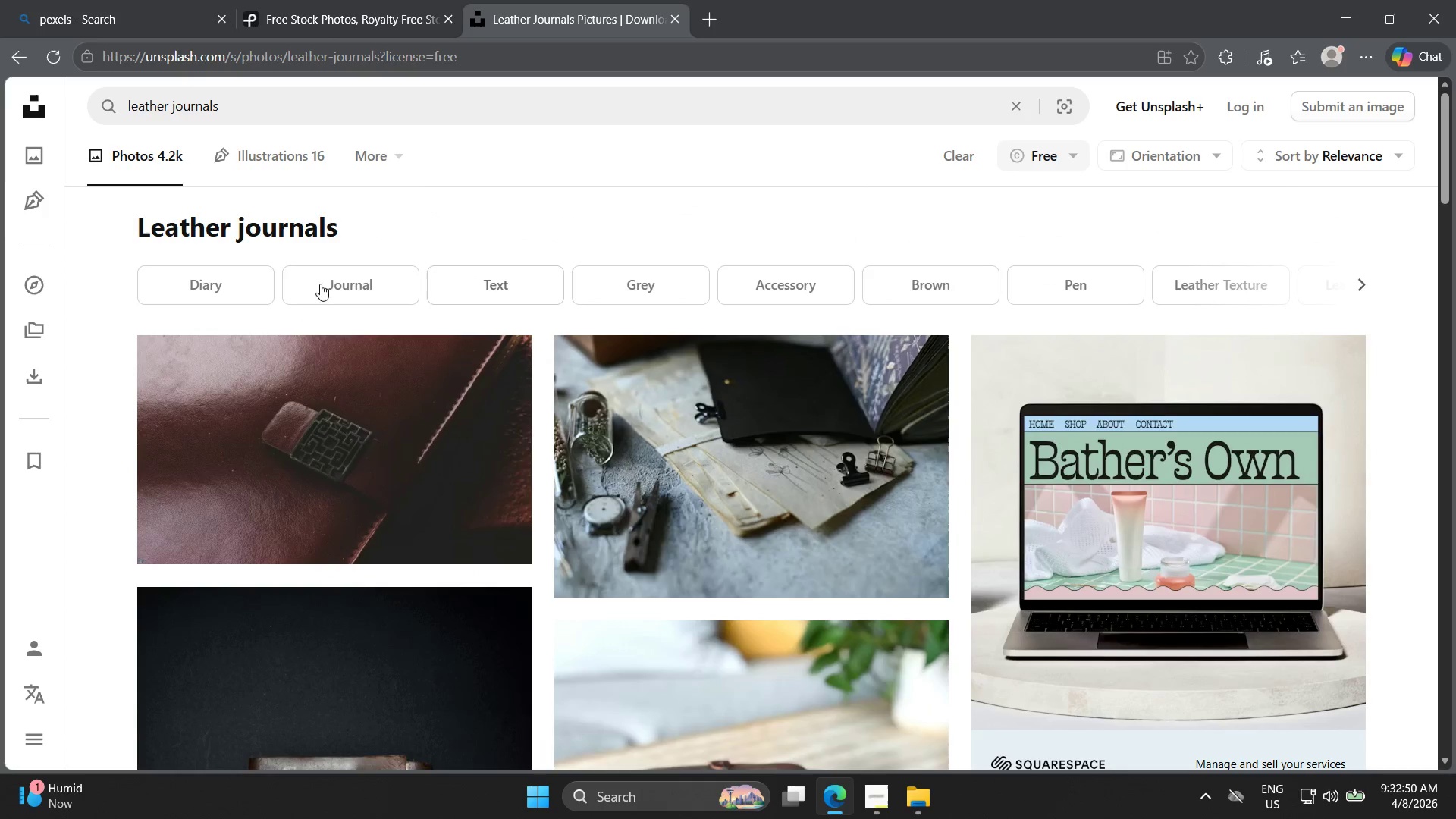 
left_click([353, 284])
 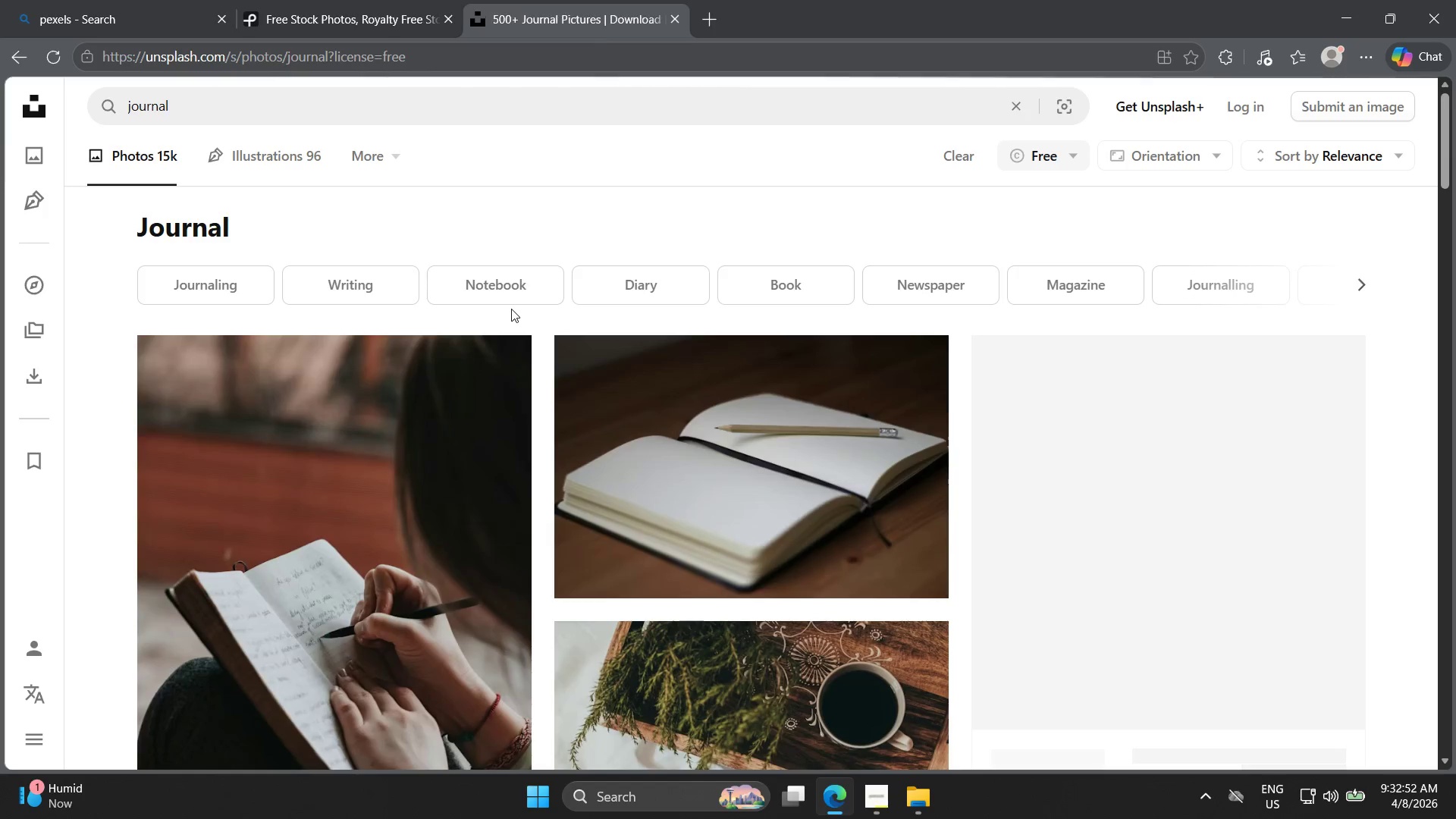 
scroll: coordinate [548, 312], scroll_direction: down, amount: 20.0
 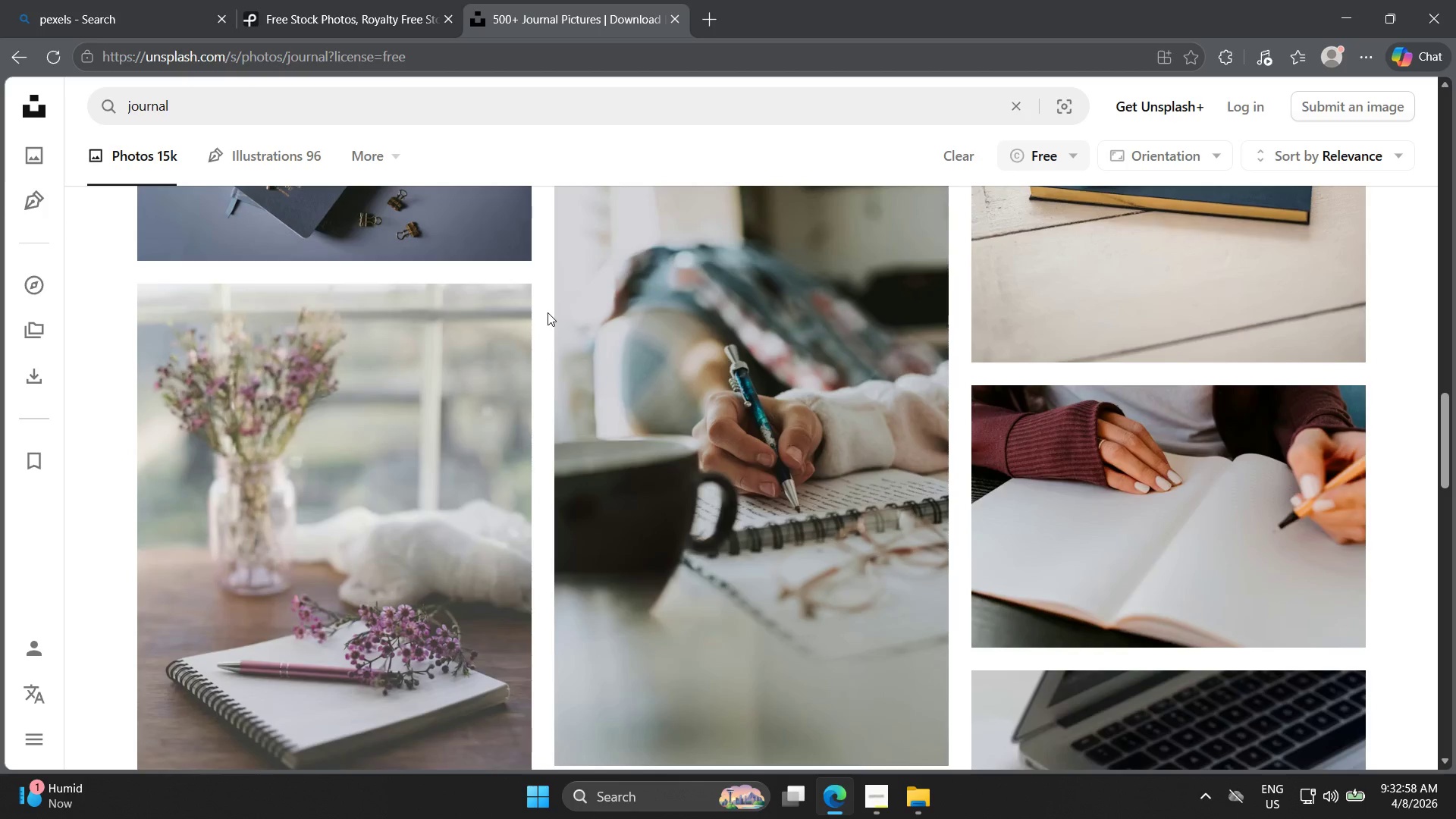 
scroll: coordinate [540, 343], scroll_direction: down, amount: 8.0
 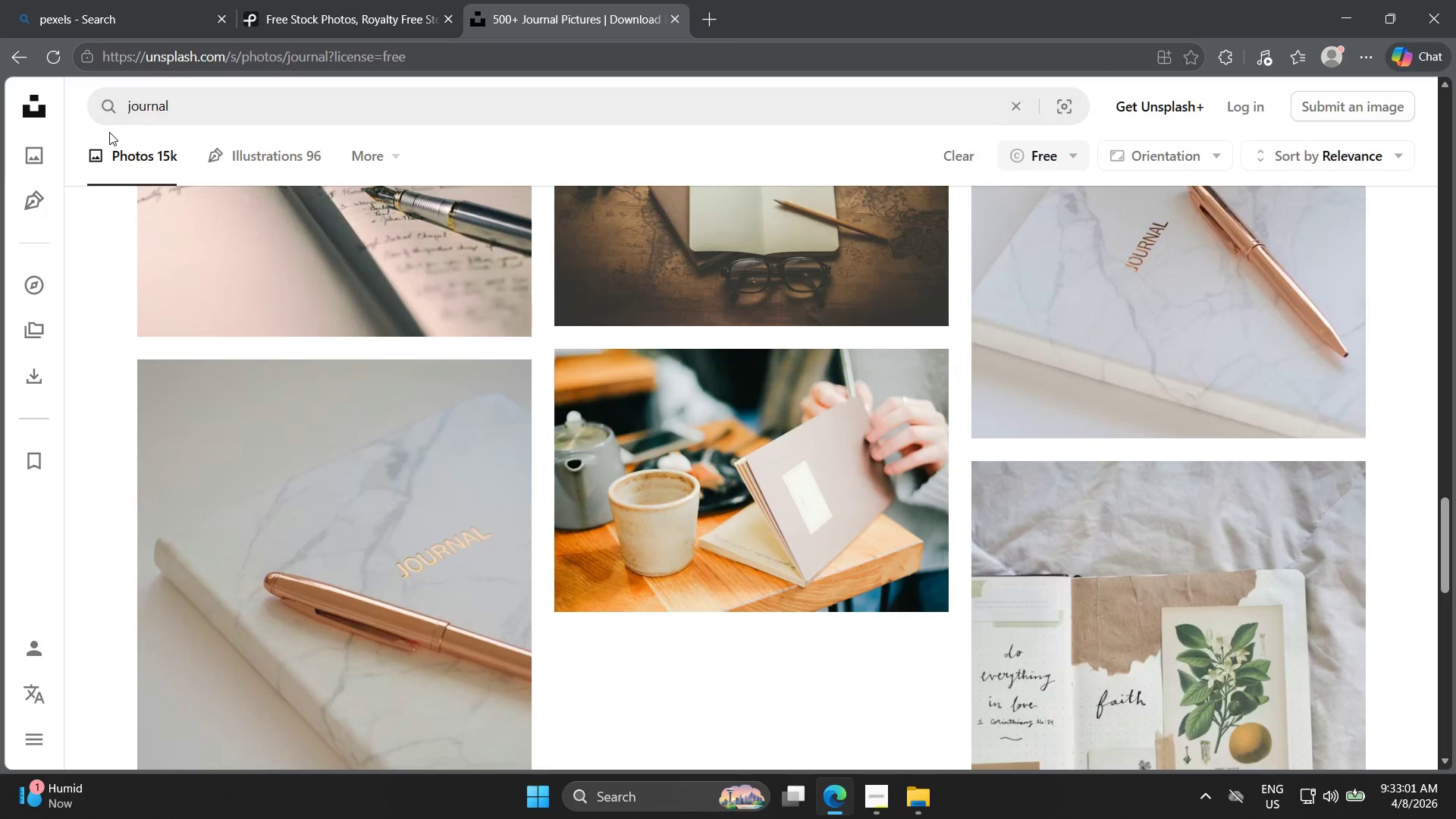 
left_click([115, 101])
 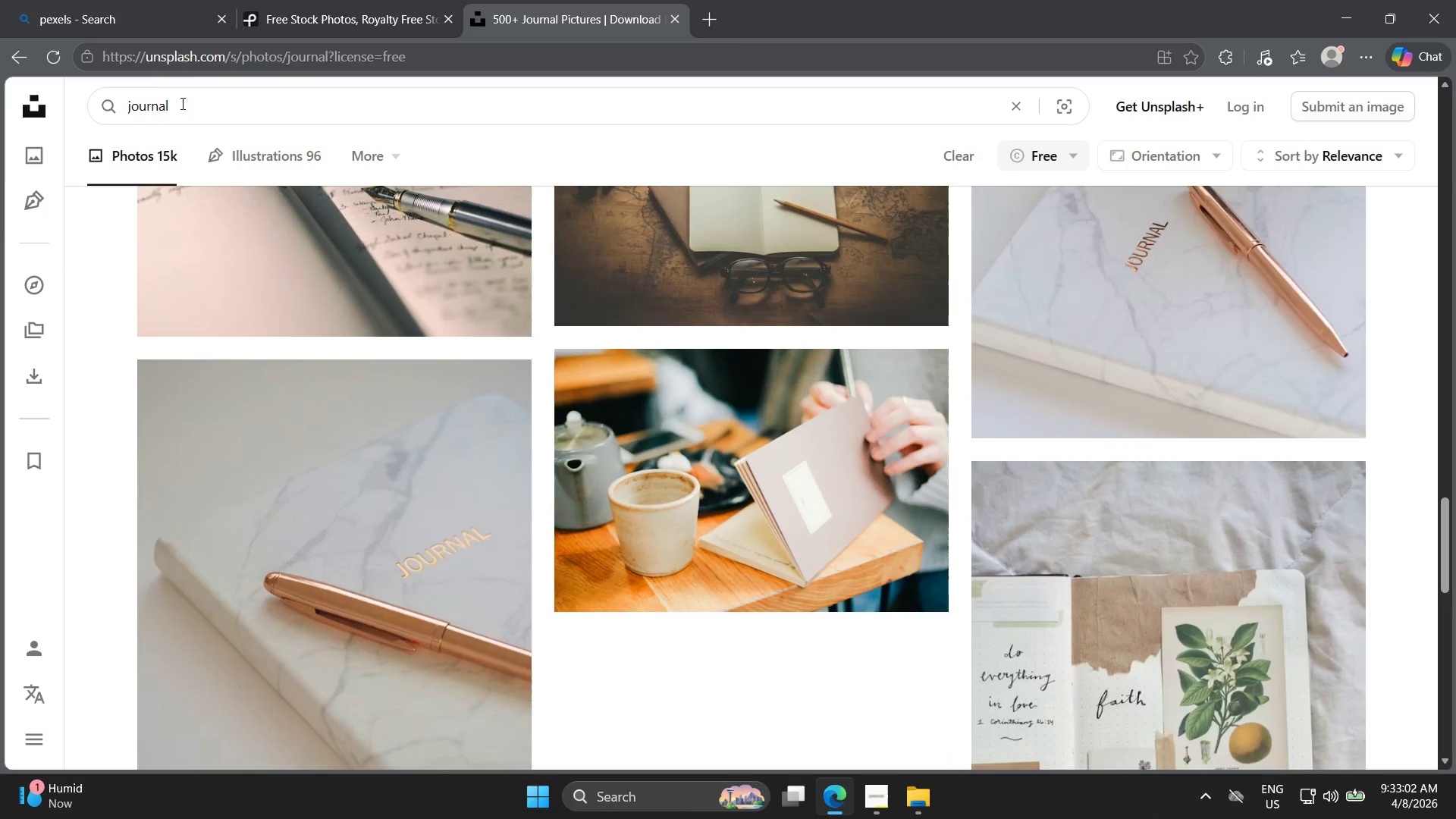 
left_click([184, 103])
 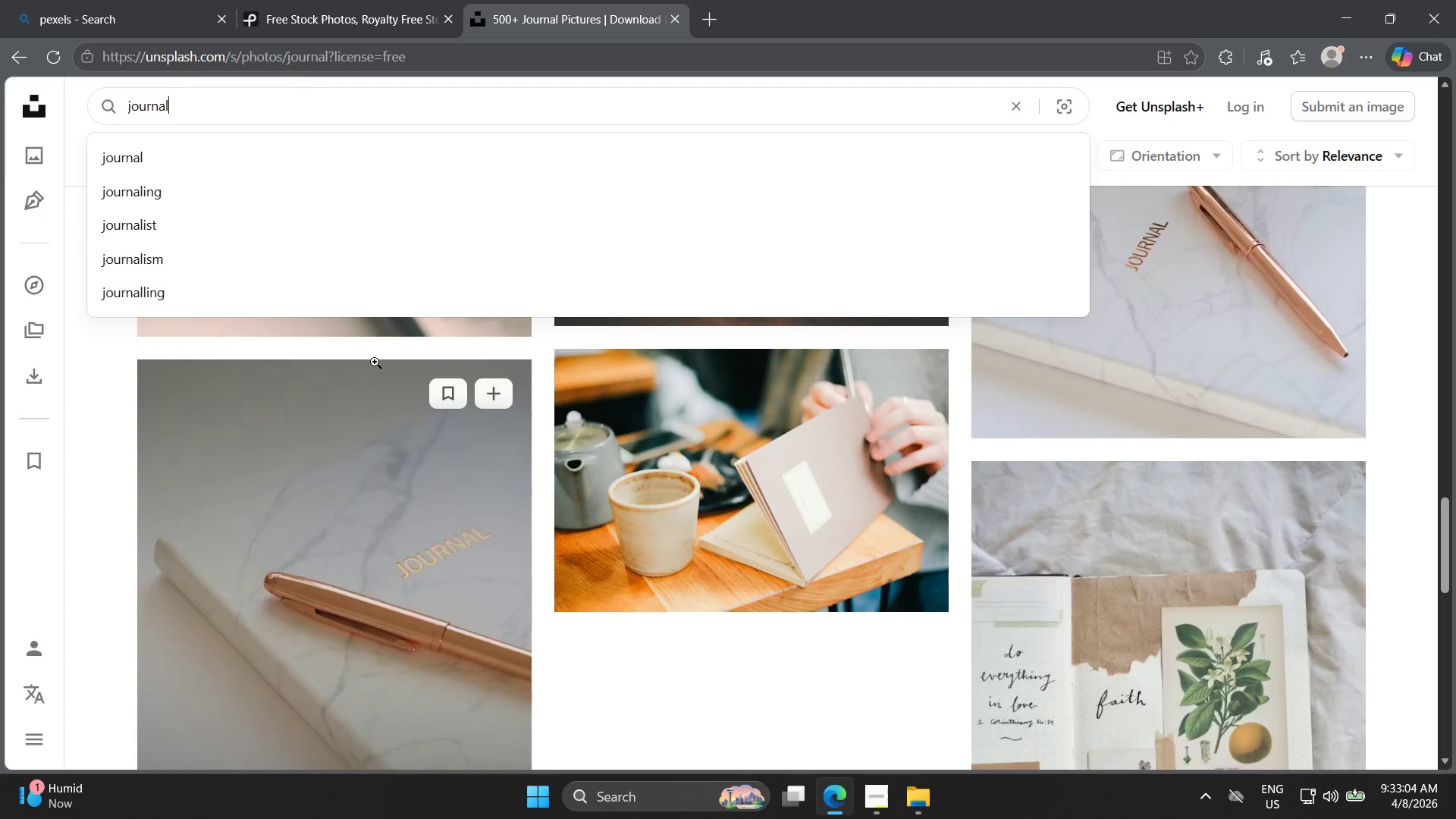 
type( leather joy)
key(Backspace)
type(unal with white backgor)
key(Backspace)
key(Backspace)
type(round)
 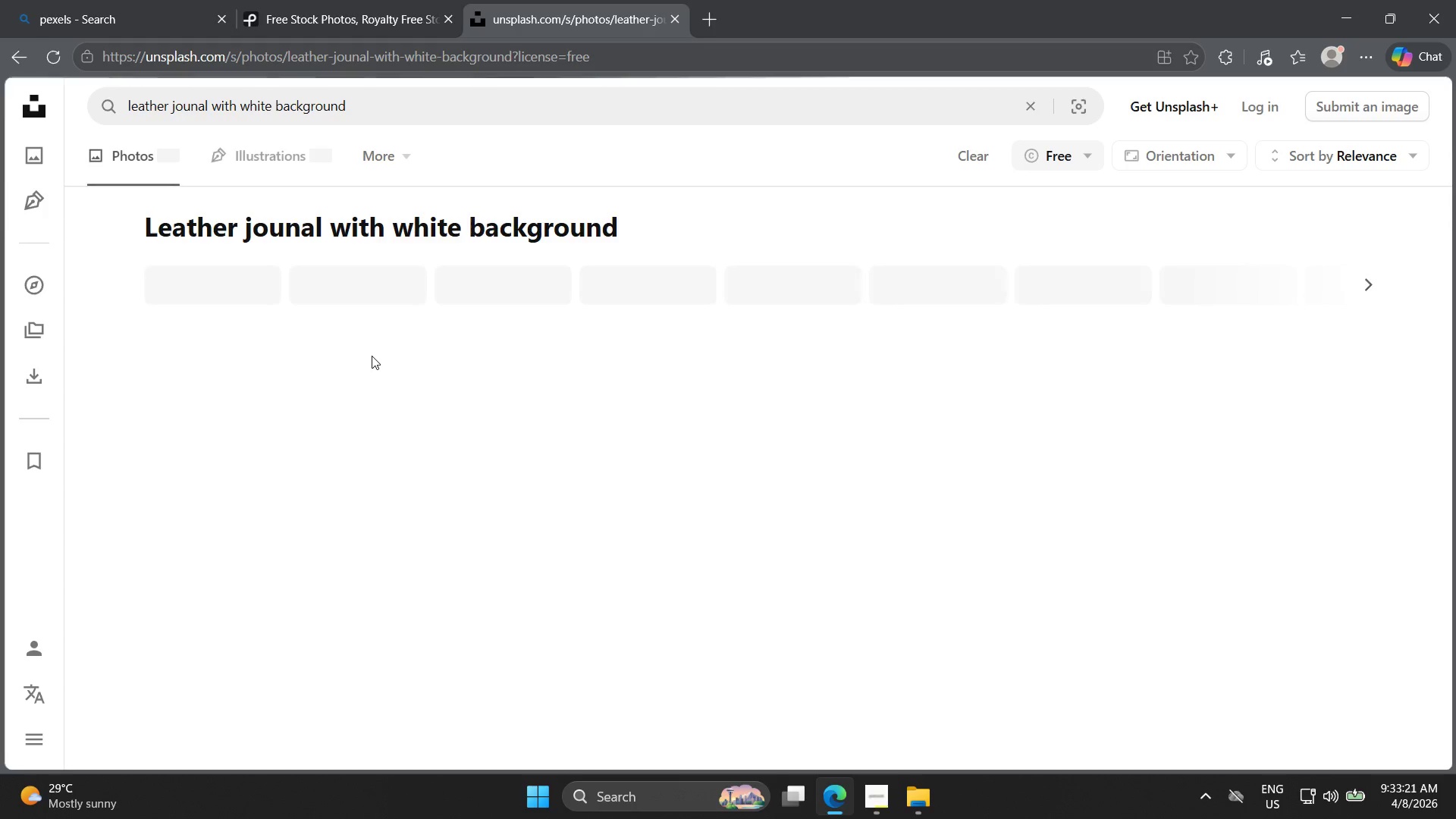 
key(Enter)
 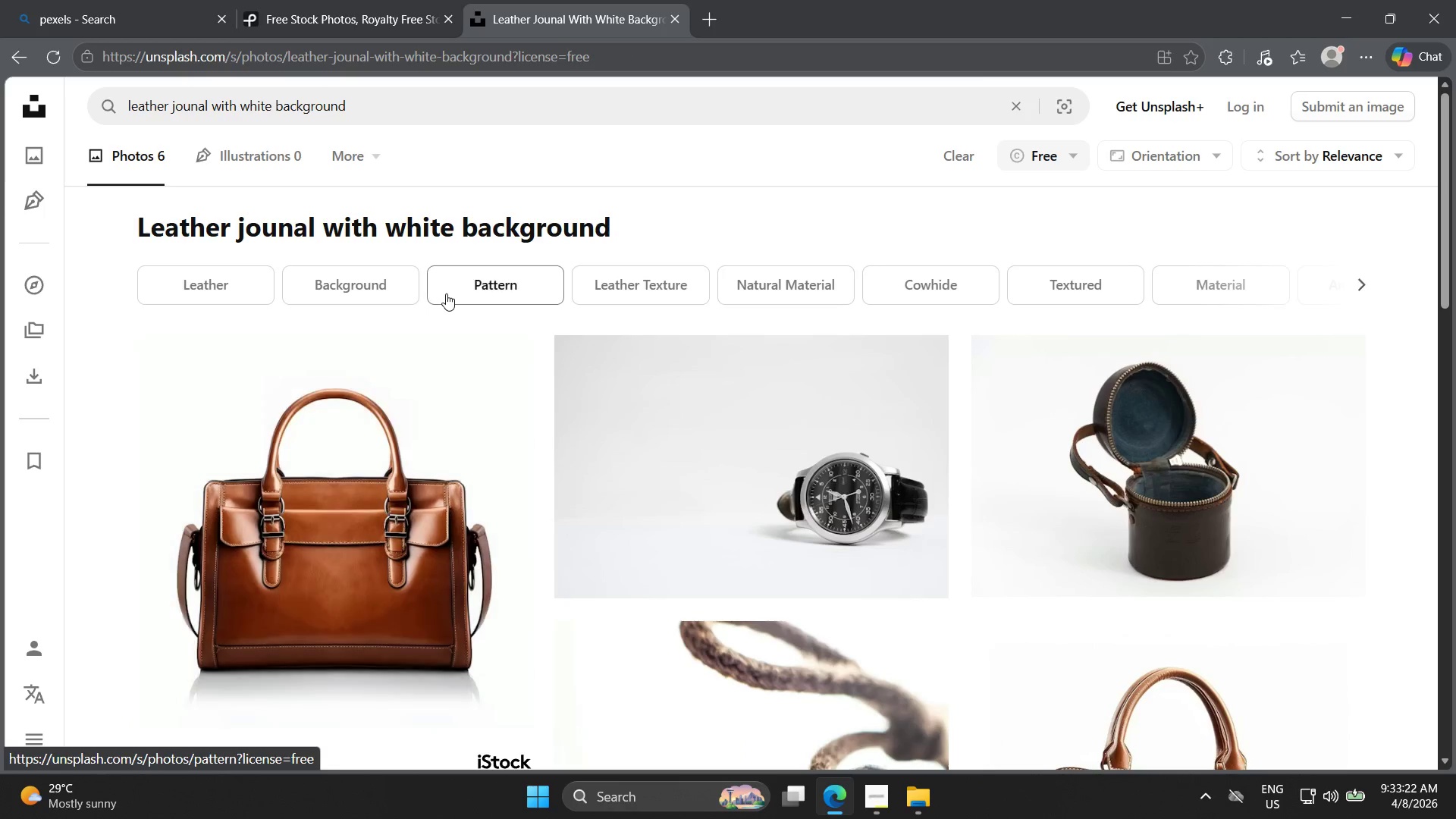 
scroll: coordinate [608, 247], scroll_direction: down, amount: 9.0
 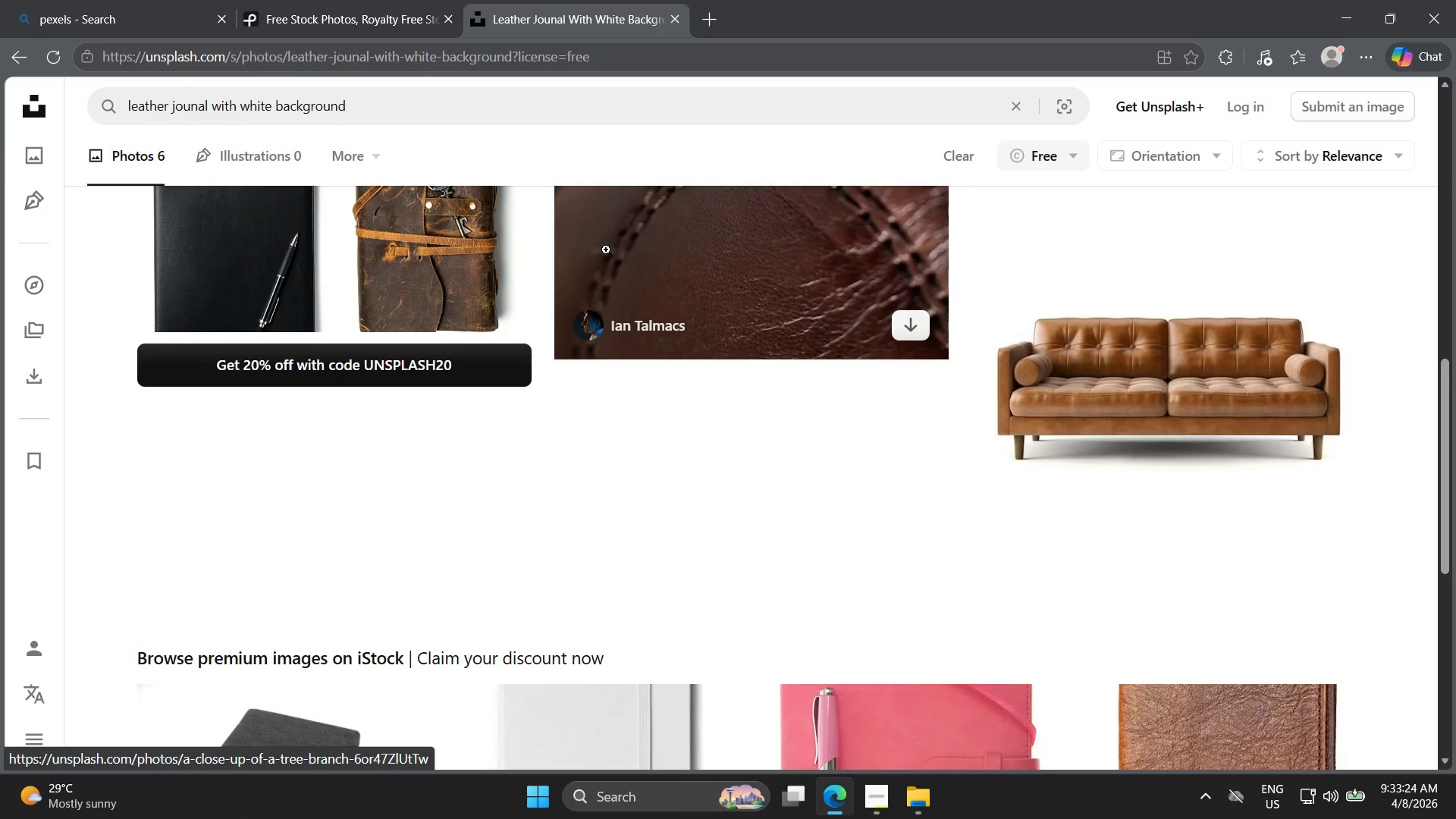 
scroll: coordinate [591, 254], scroll_direction: up, amount: 3.0
 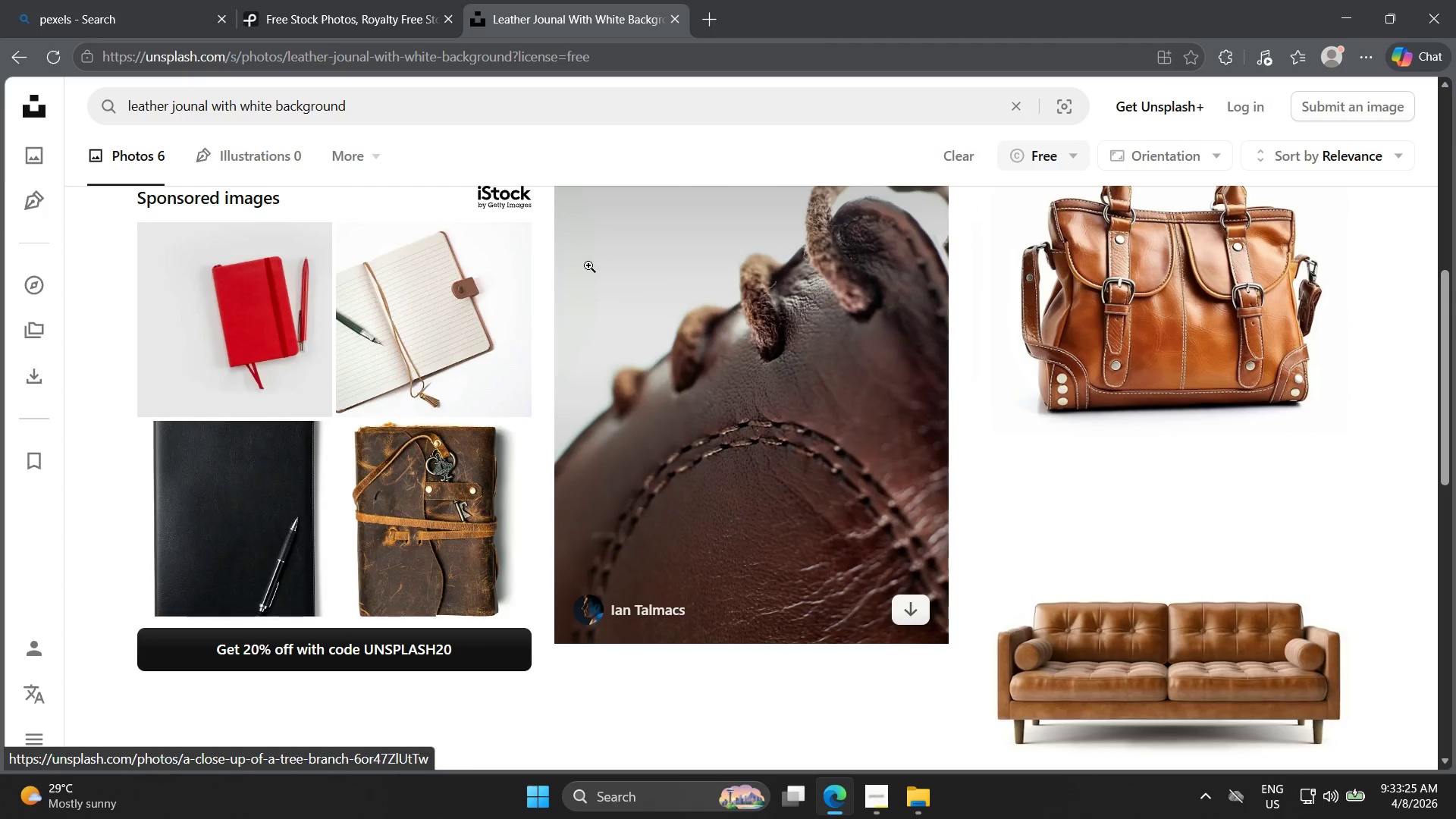 
scroll: coordinate [588, 291], scroll_direction: down, amount: 6.0
 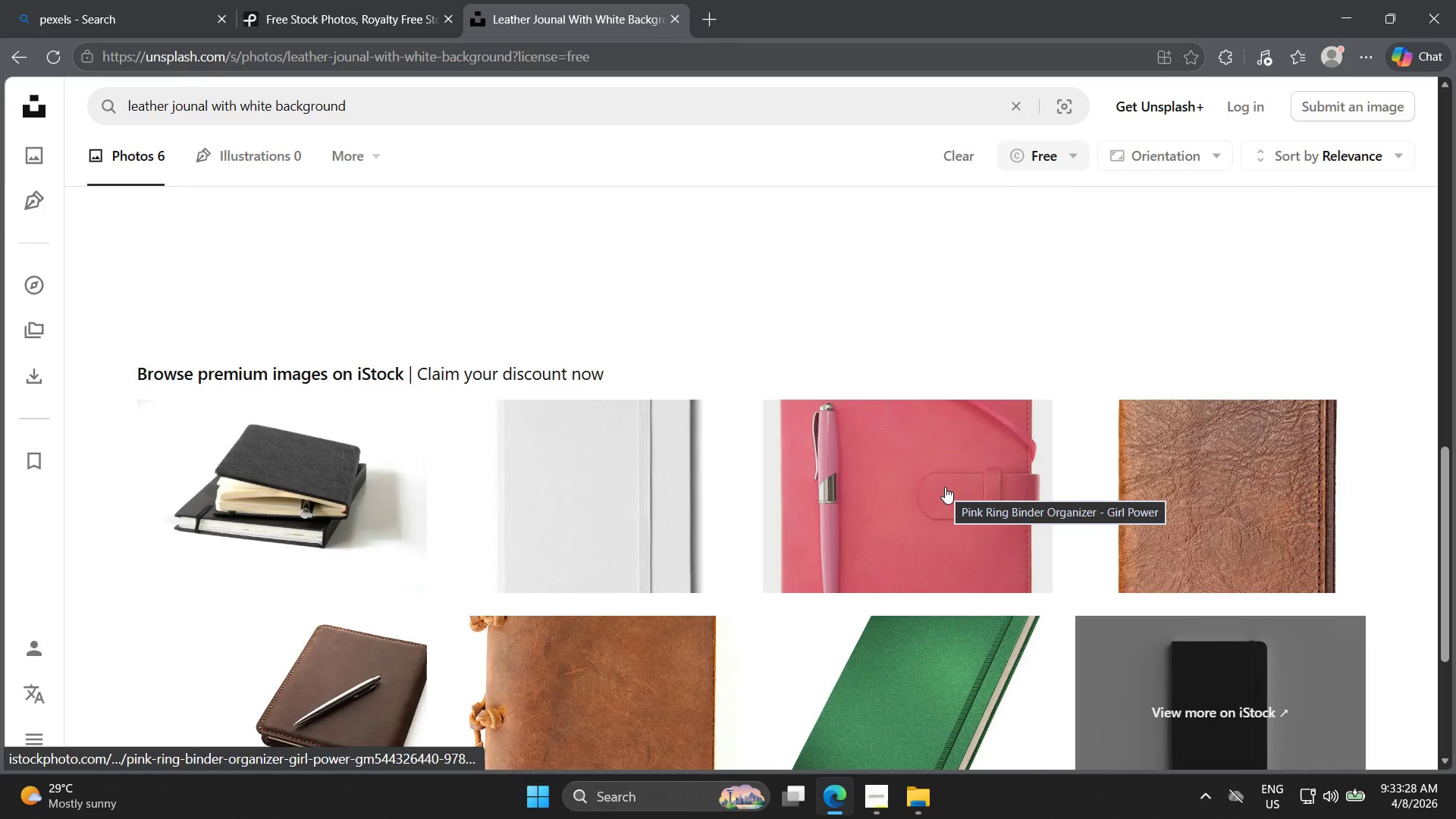 
left_click([877, 799])